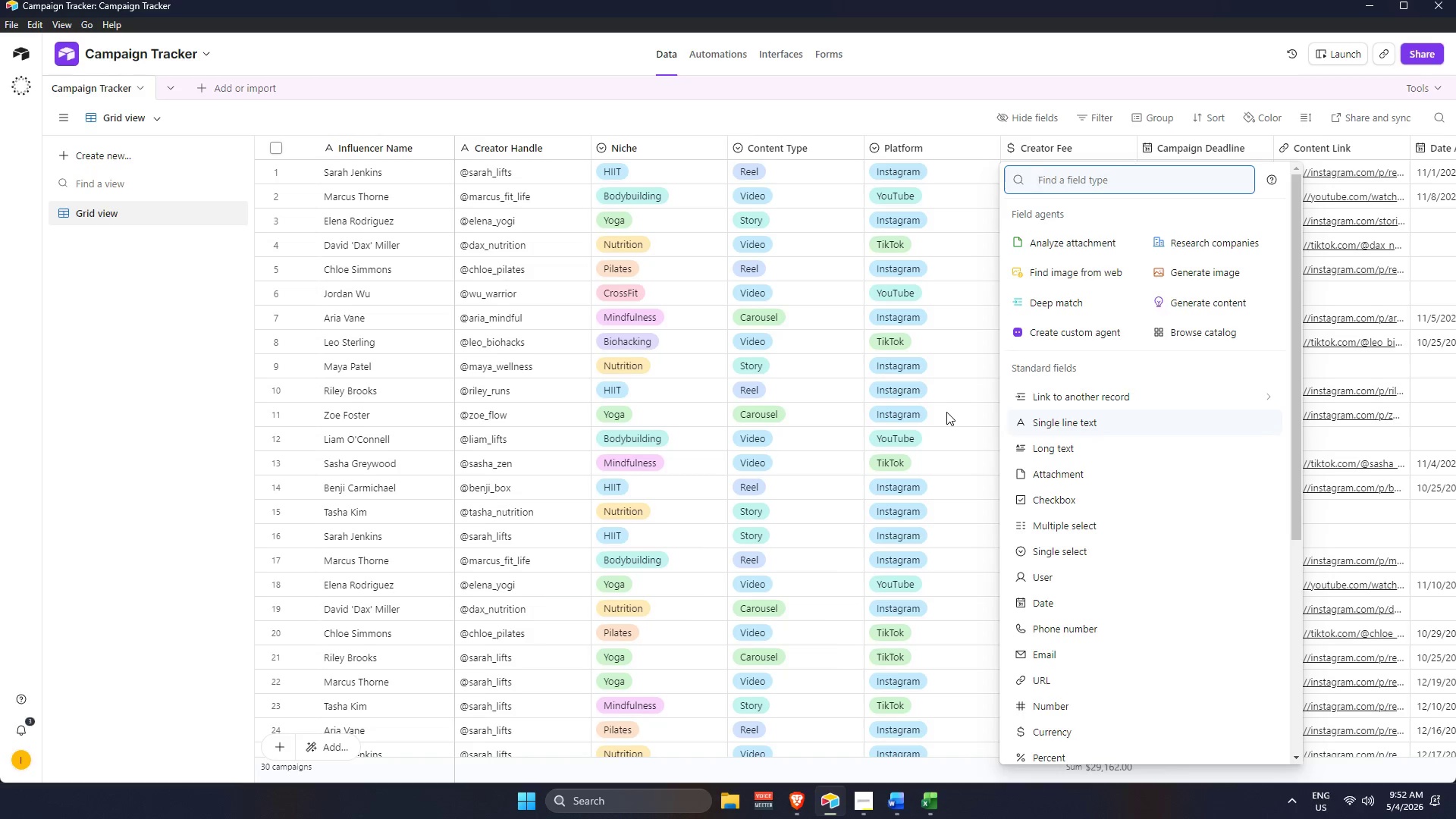 
key(Alt+Tab)
 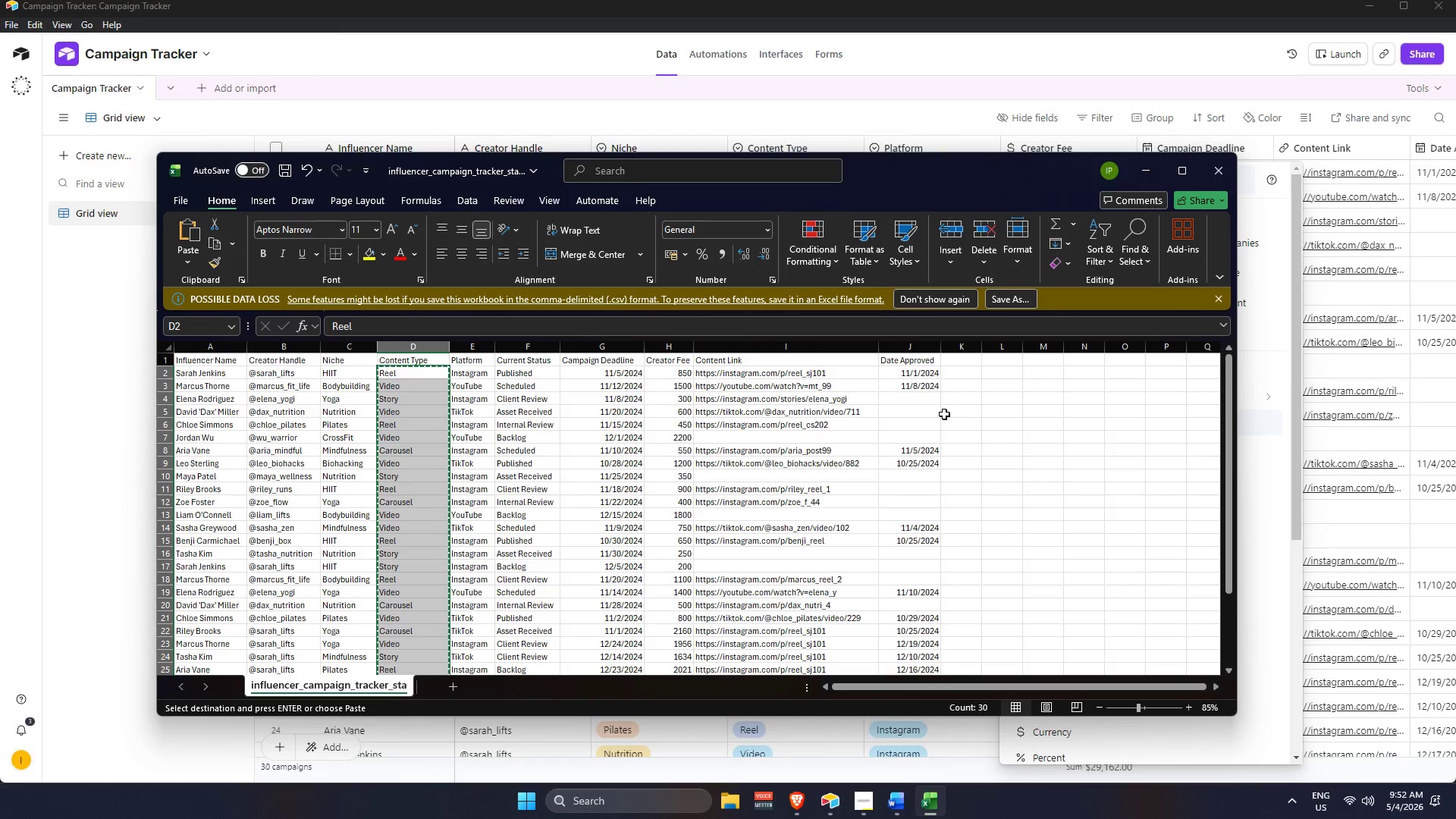 
key(Alt+AltLeft)
 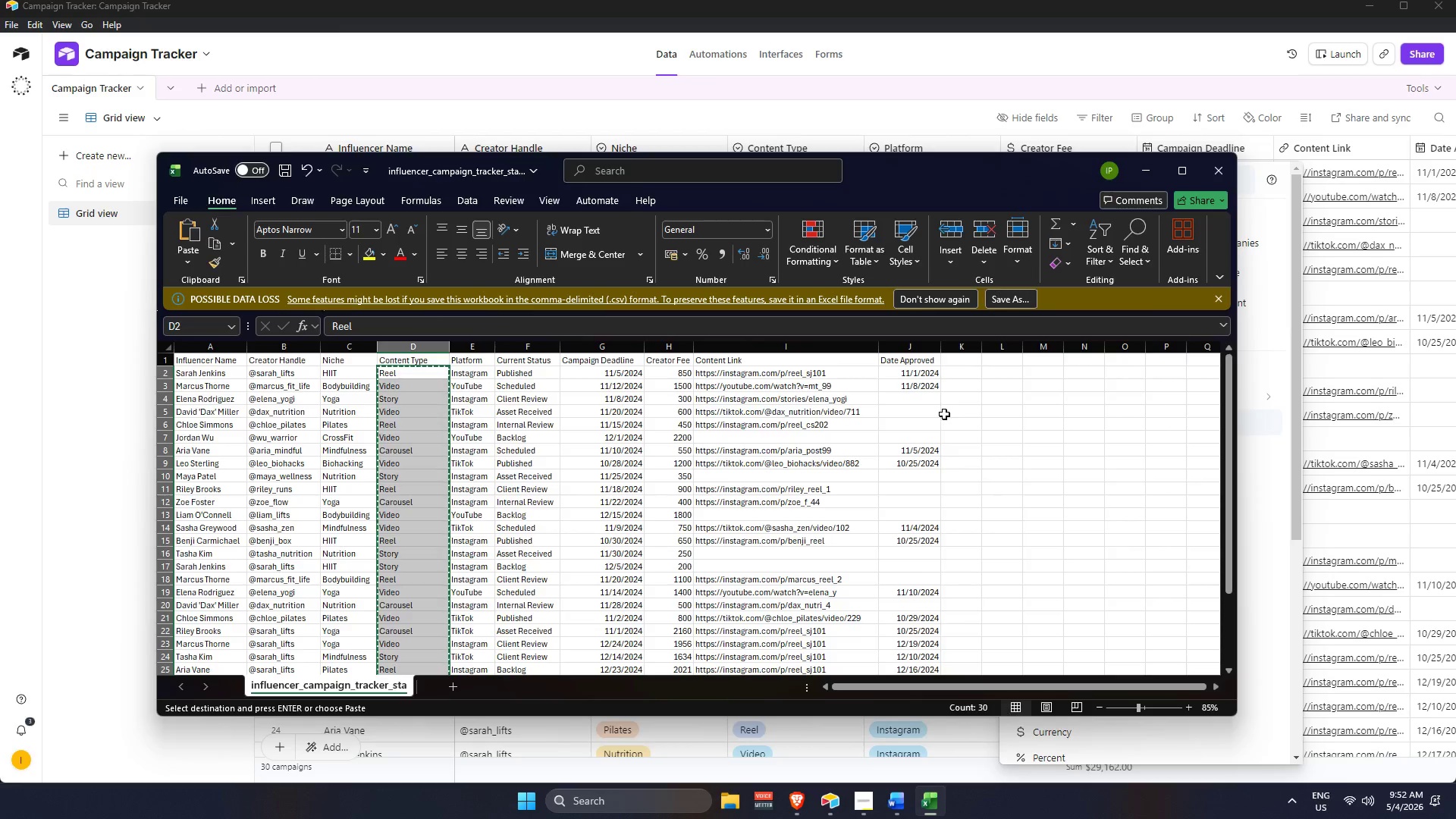 
key(Alt+Tab)
 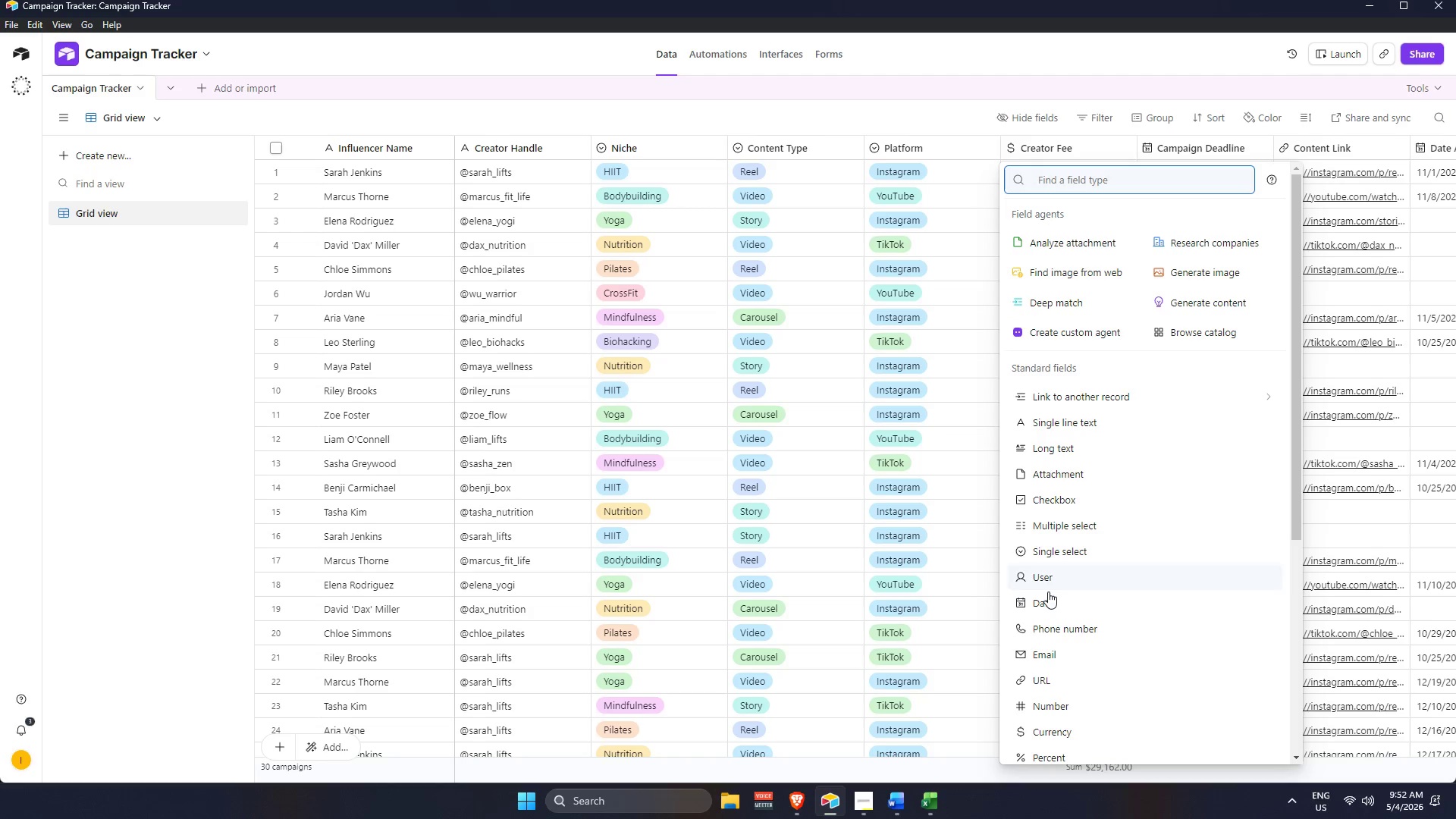 
key(S)
 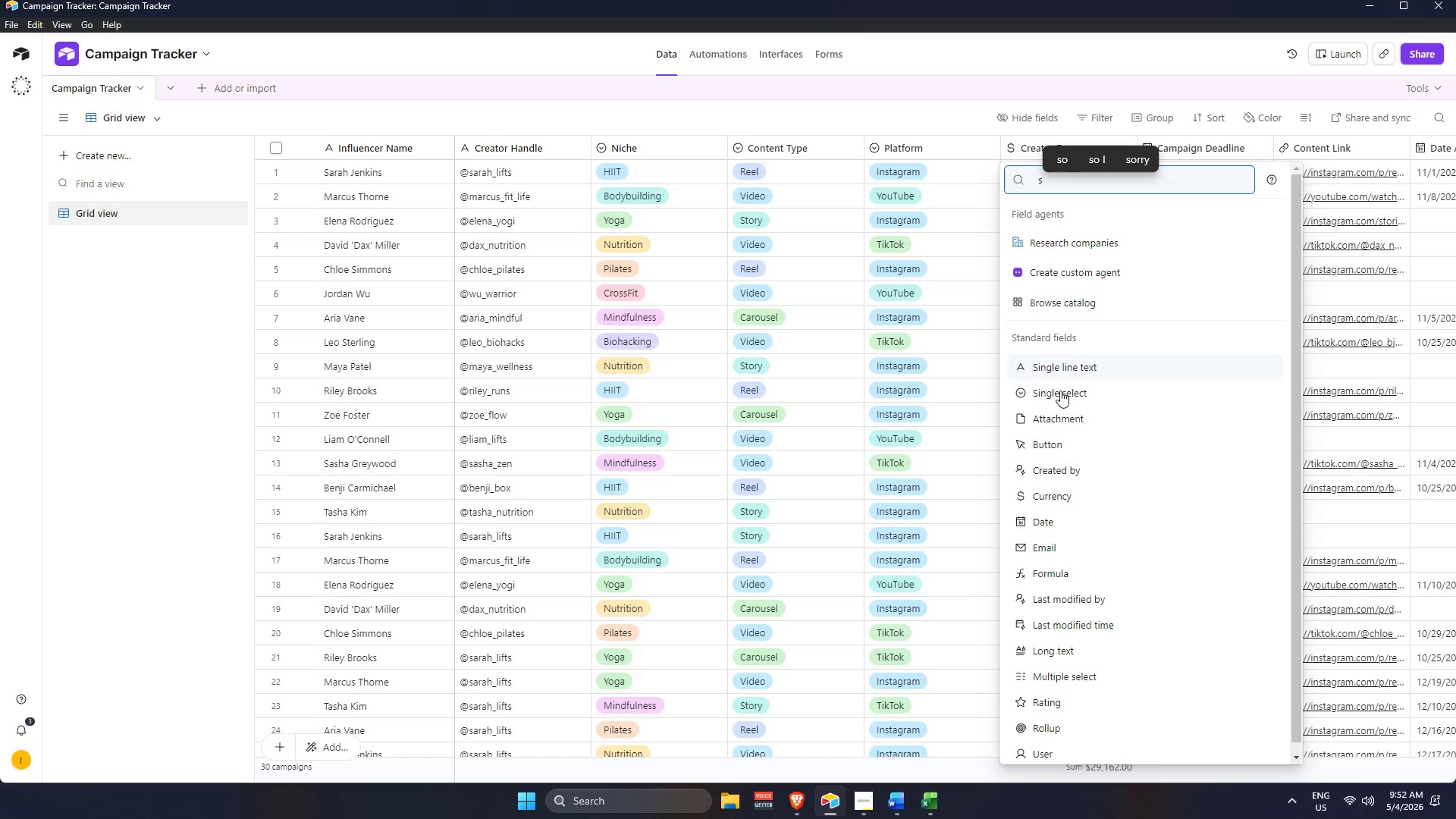 
left_click([1055, 393])
 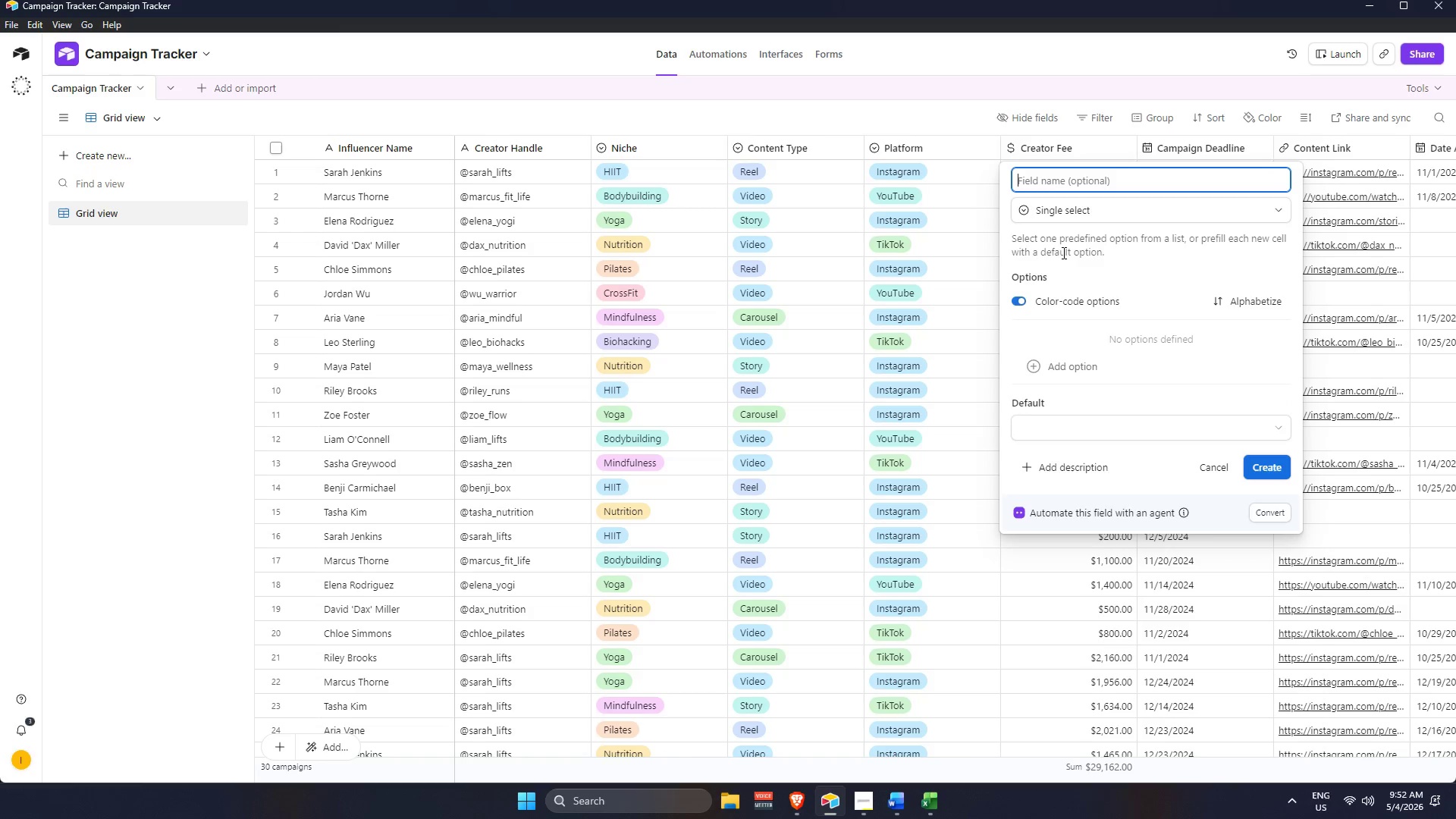 
type(Current Status)
 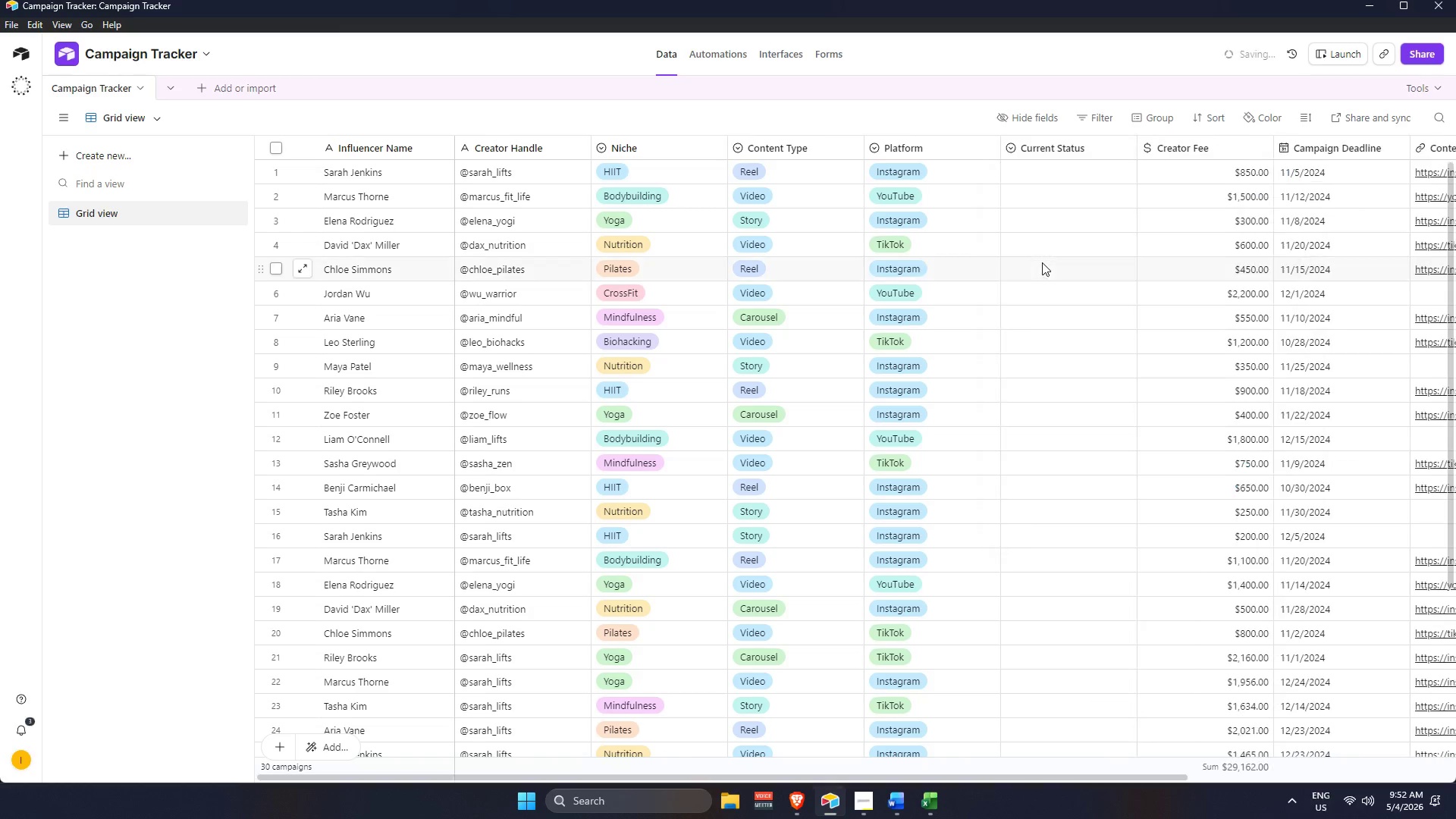 
 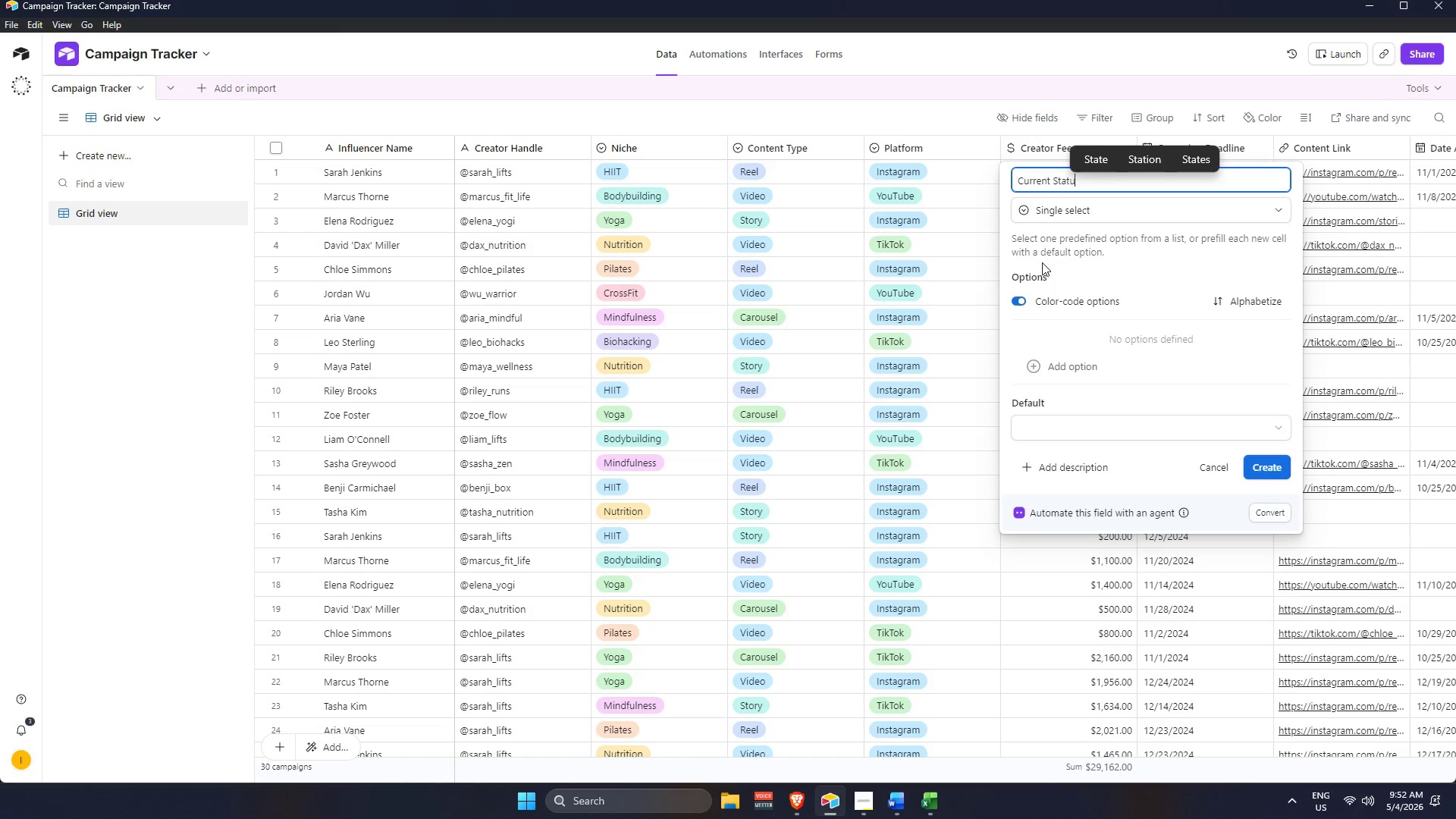 
key(Enter)
 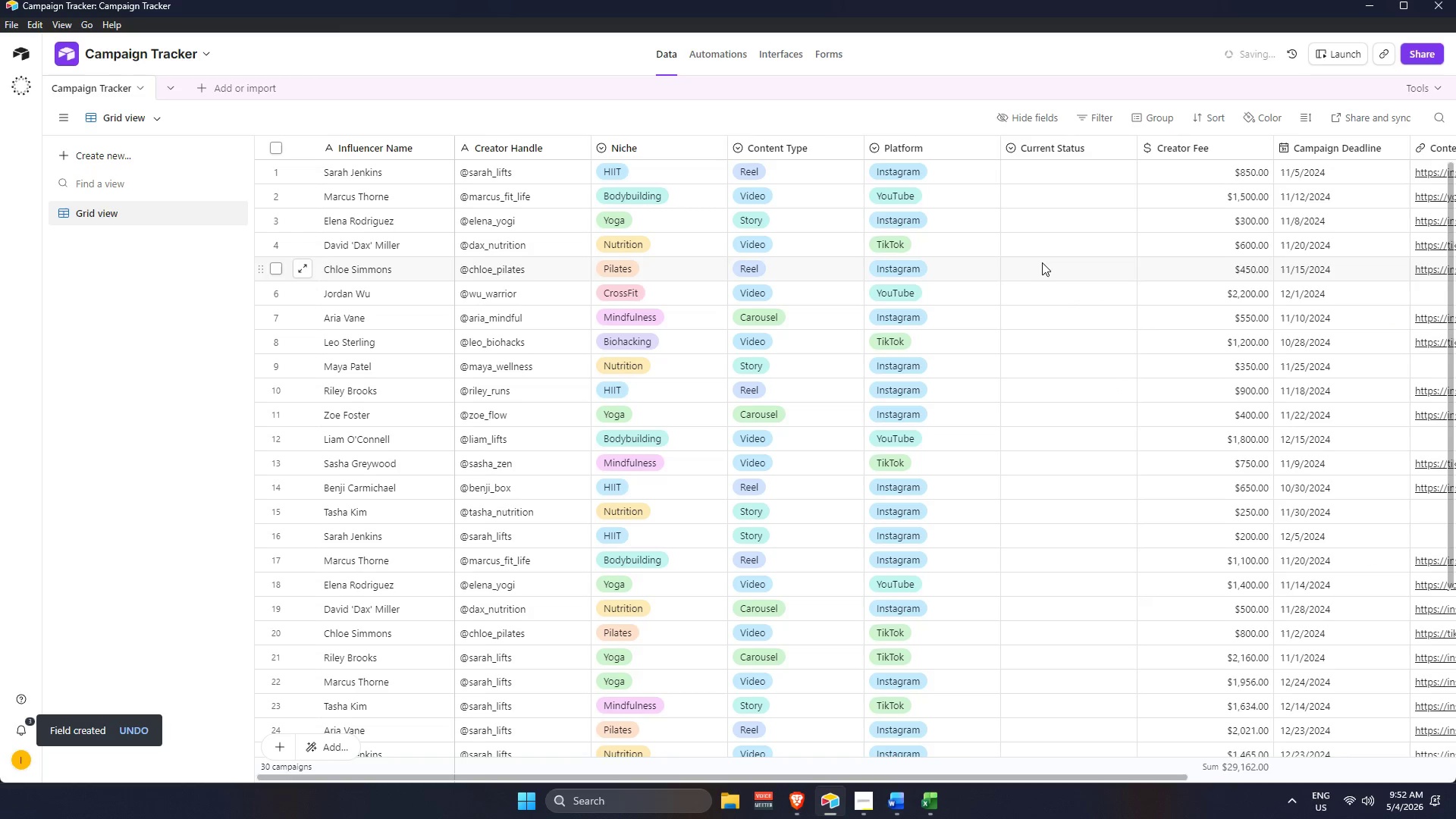 
key(Alt+AltLeft)
 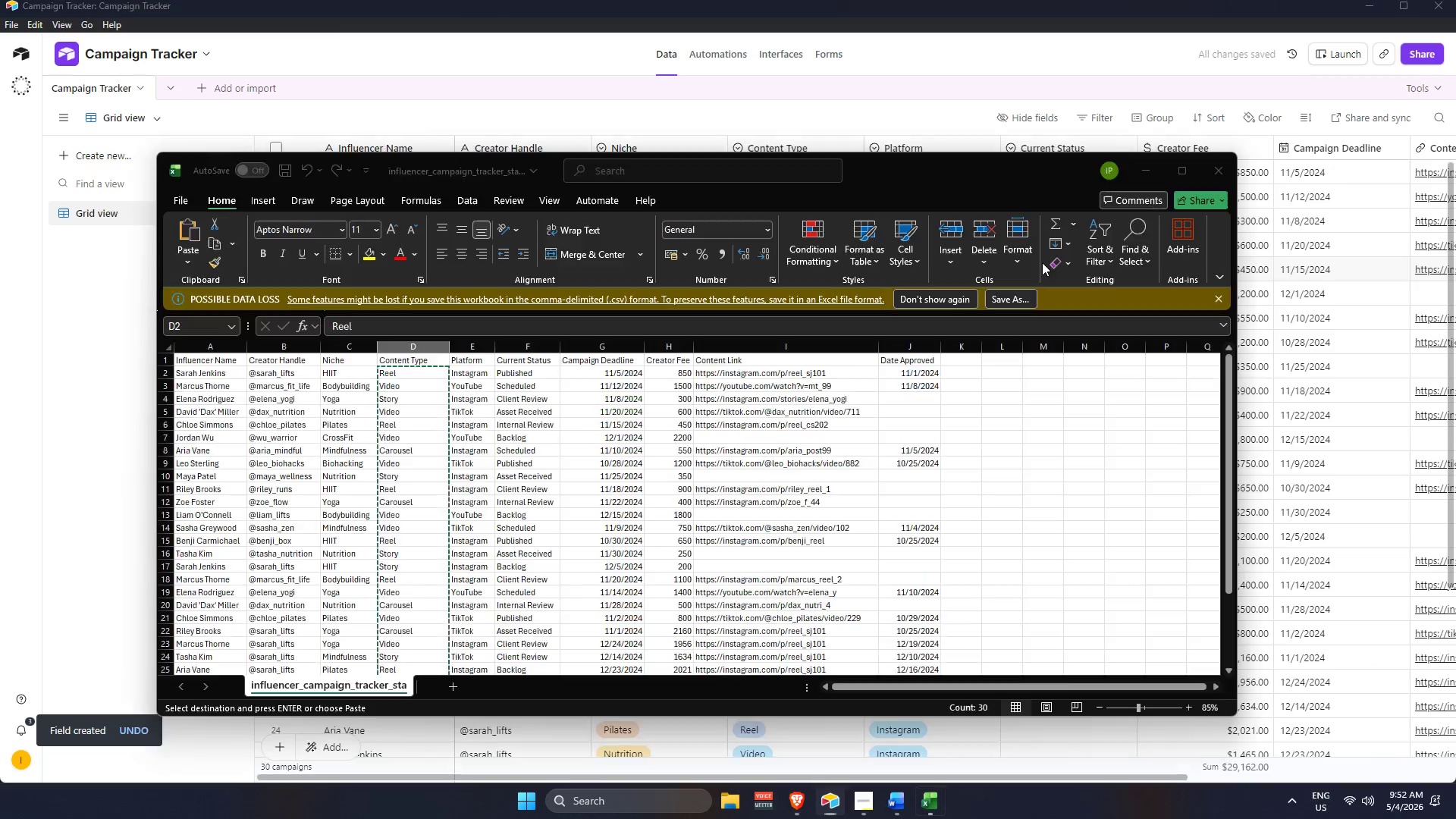 
key(Alt+Tab)
 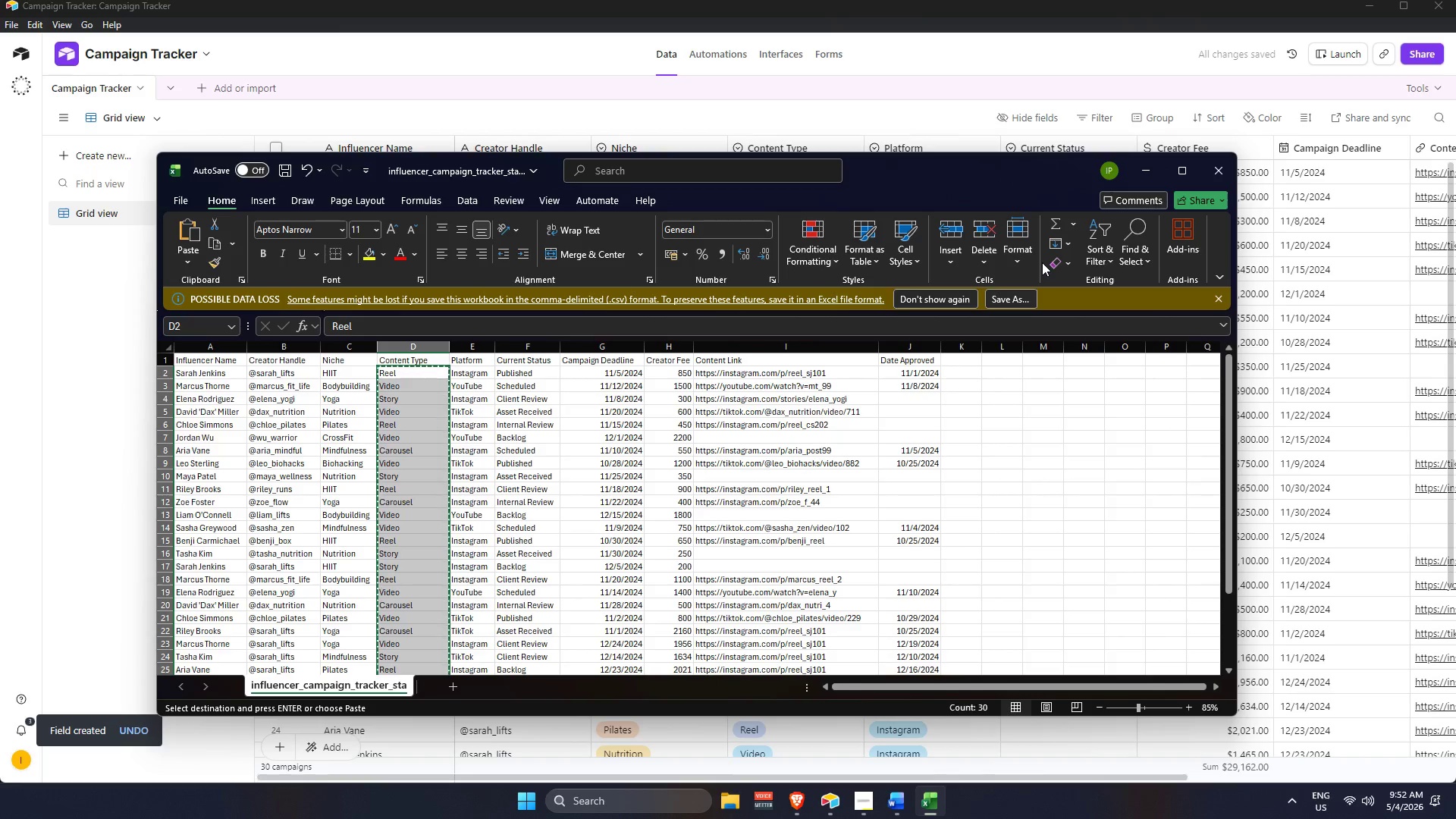 
scroll: coordinate [715, 488], scroll_direction: up, amount: 3.0
 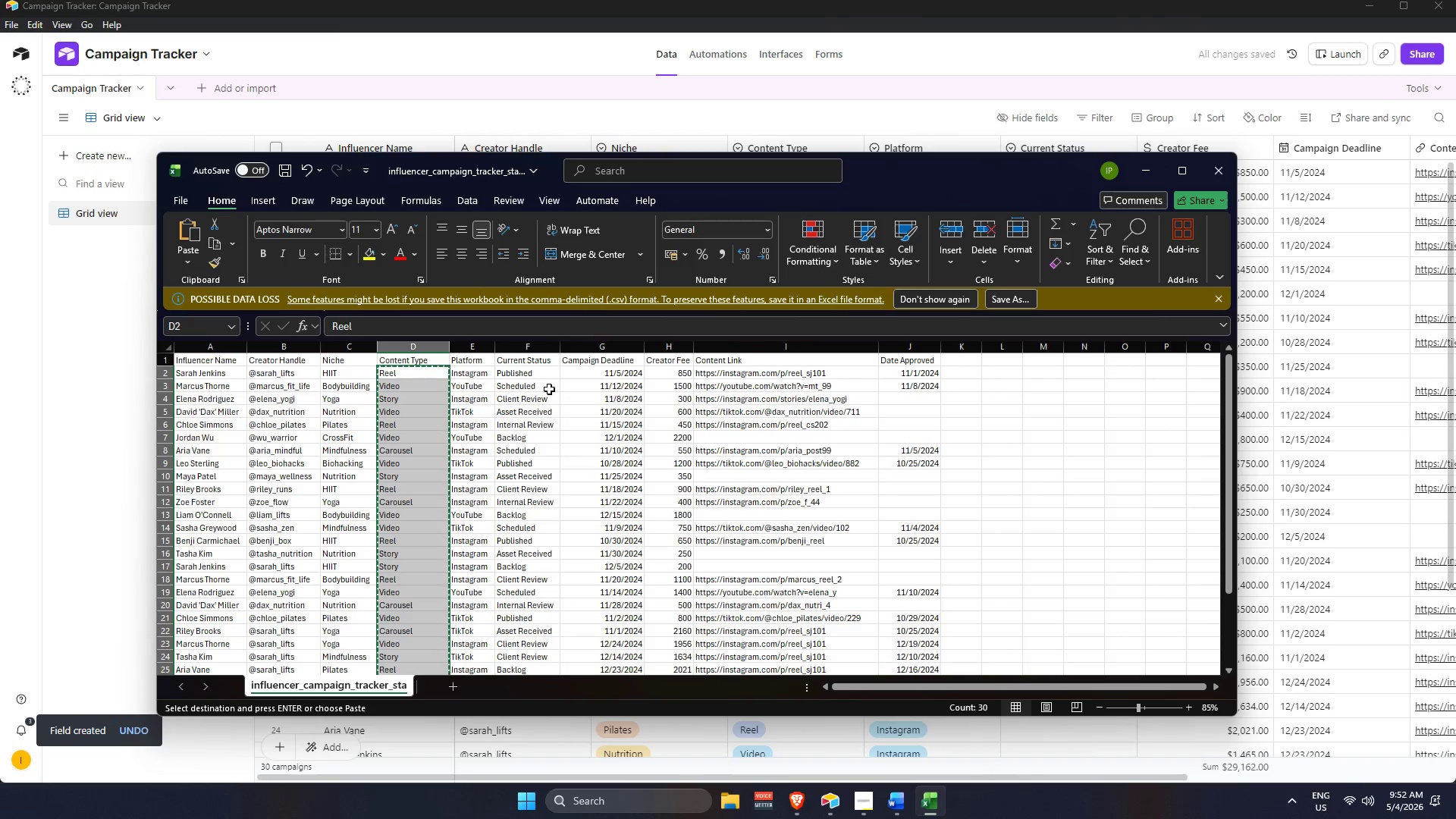 
left_click_drag(start_coordinate=[525, 375], to_coordinate=[549, 643])
 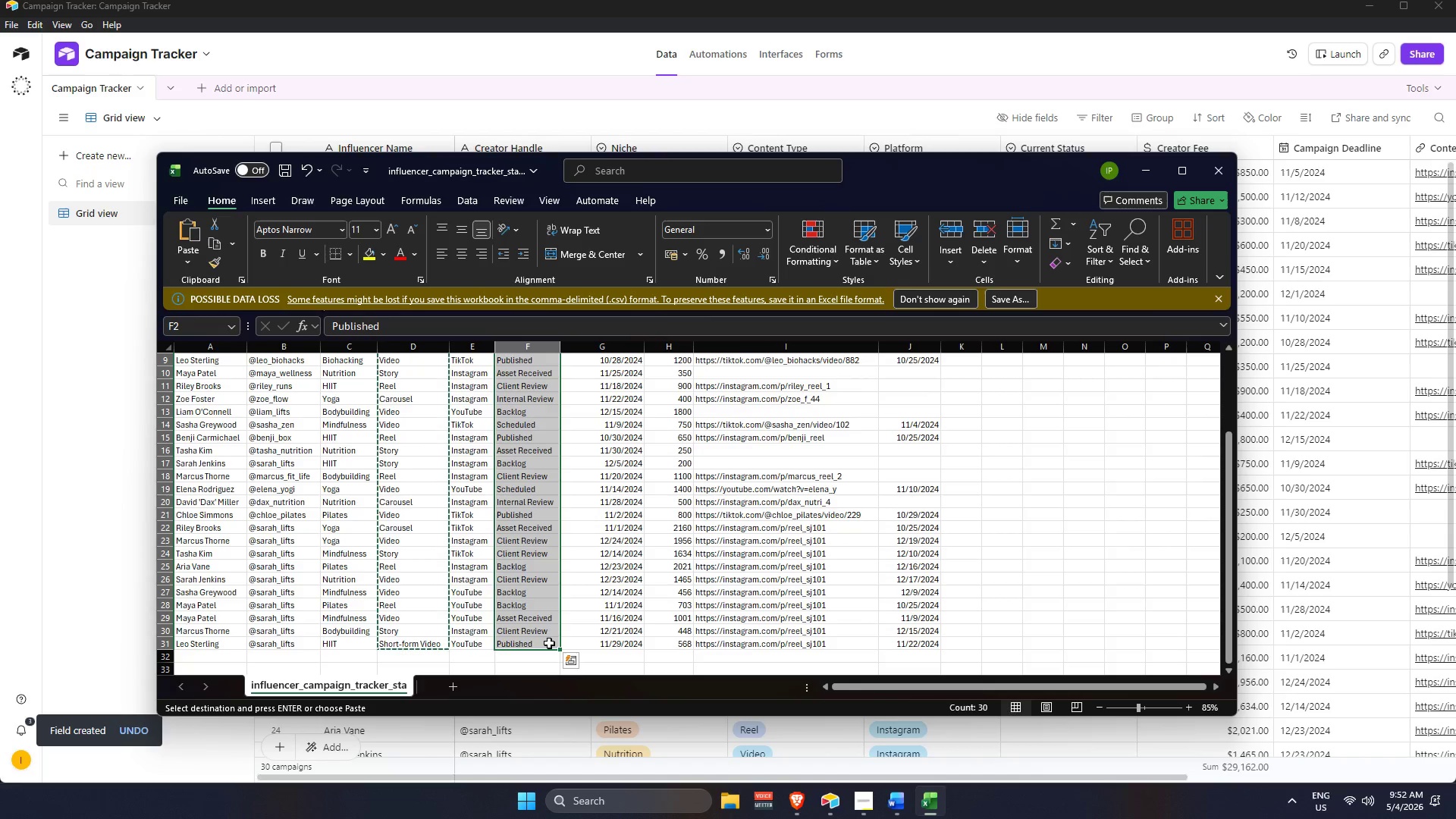 
key(Control+C)
 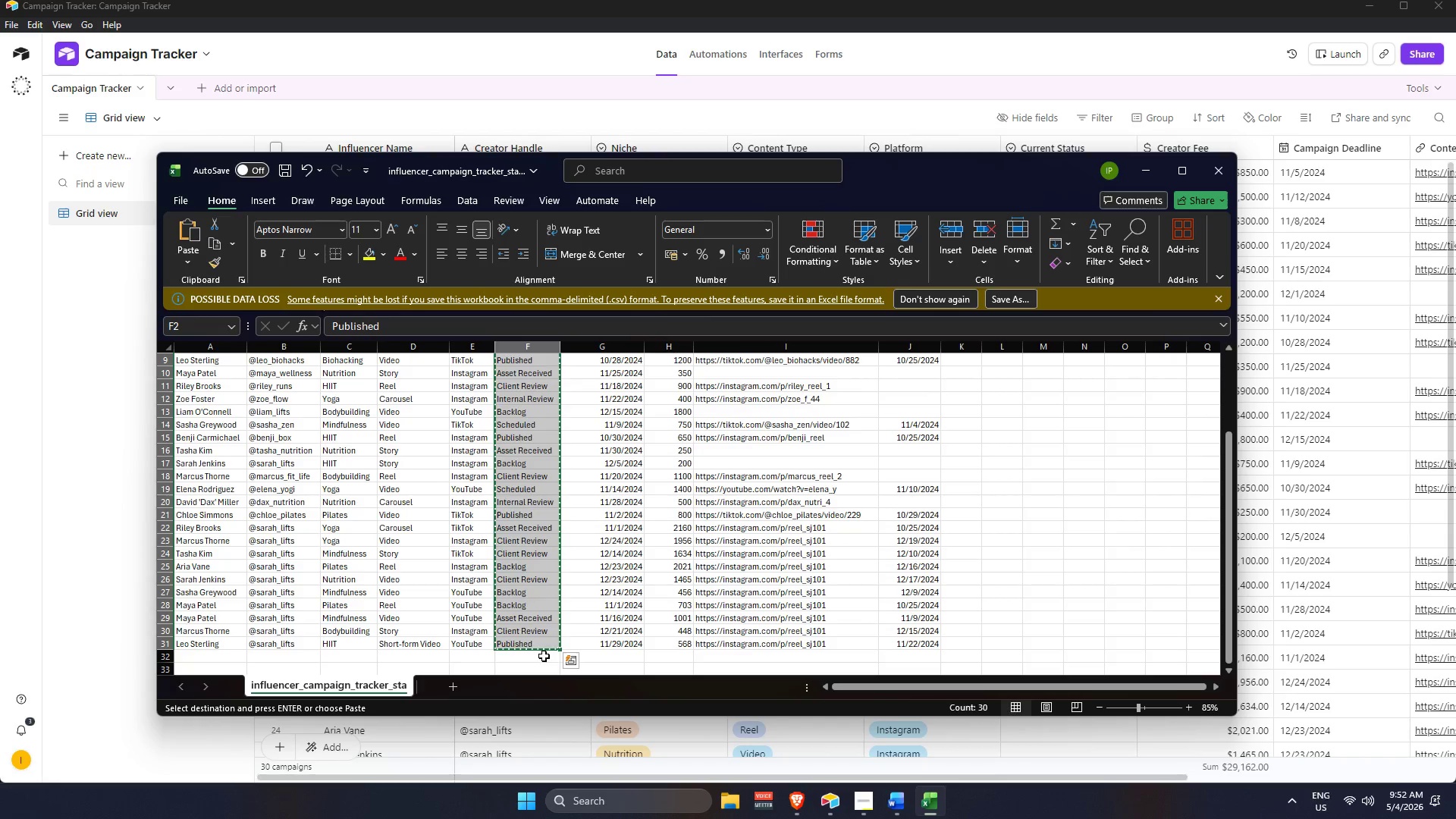 
key(Alt+AltLeft)
 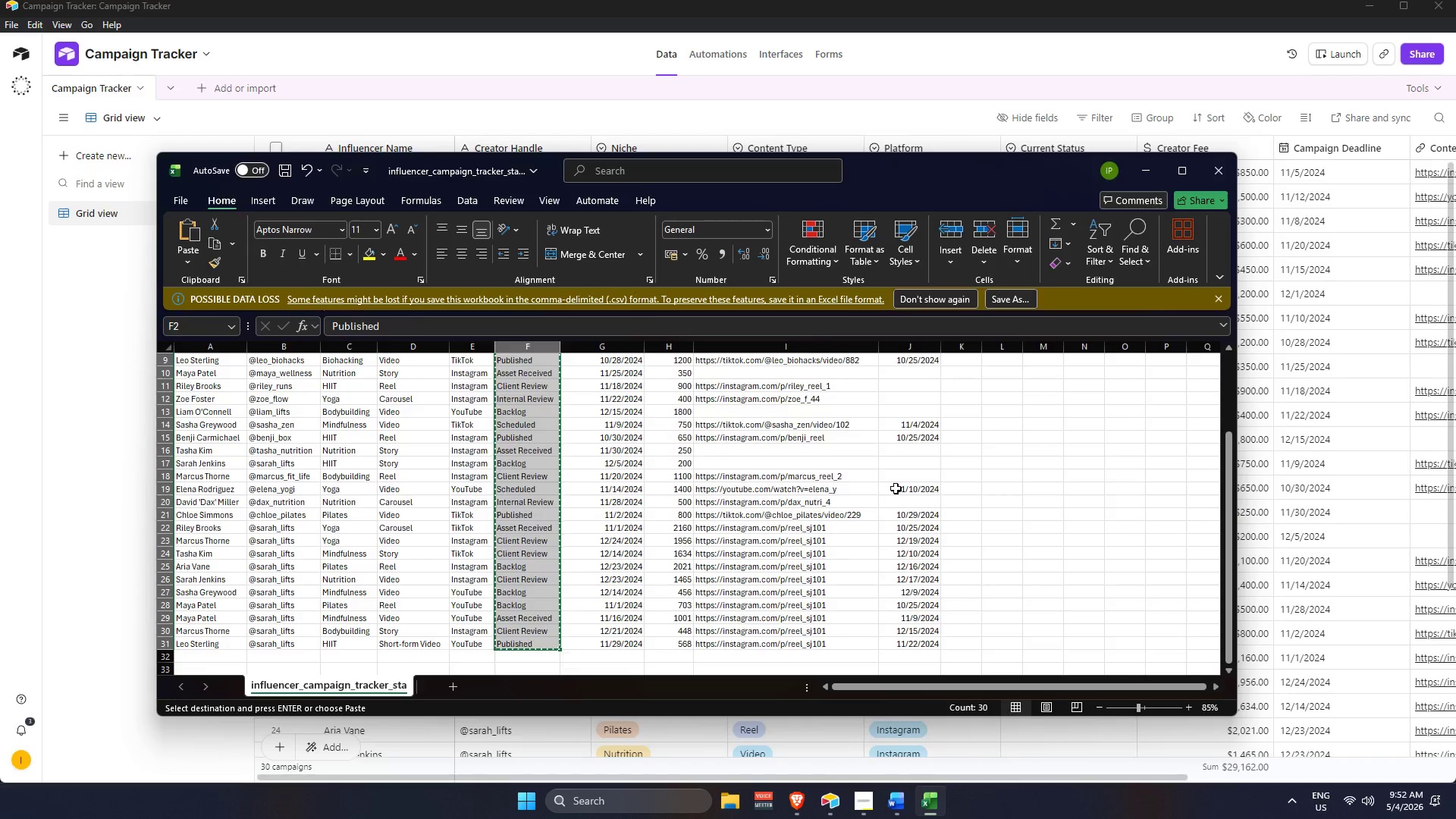 
key(Alt+Tab)
 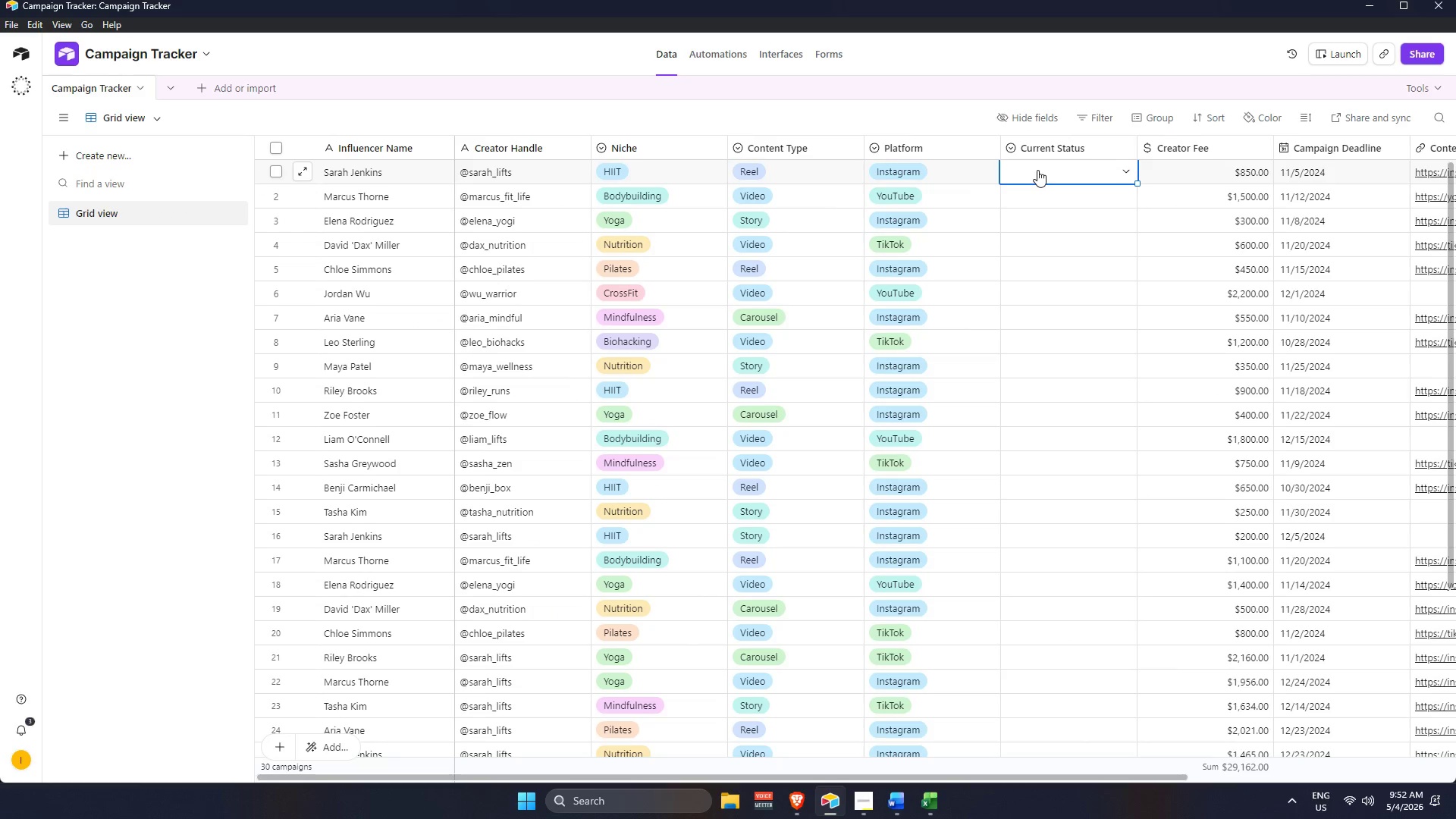 
key(Control+V)
 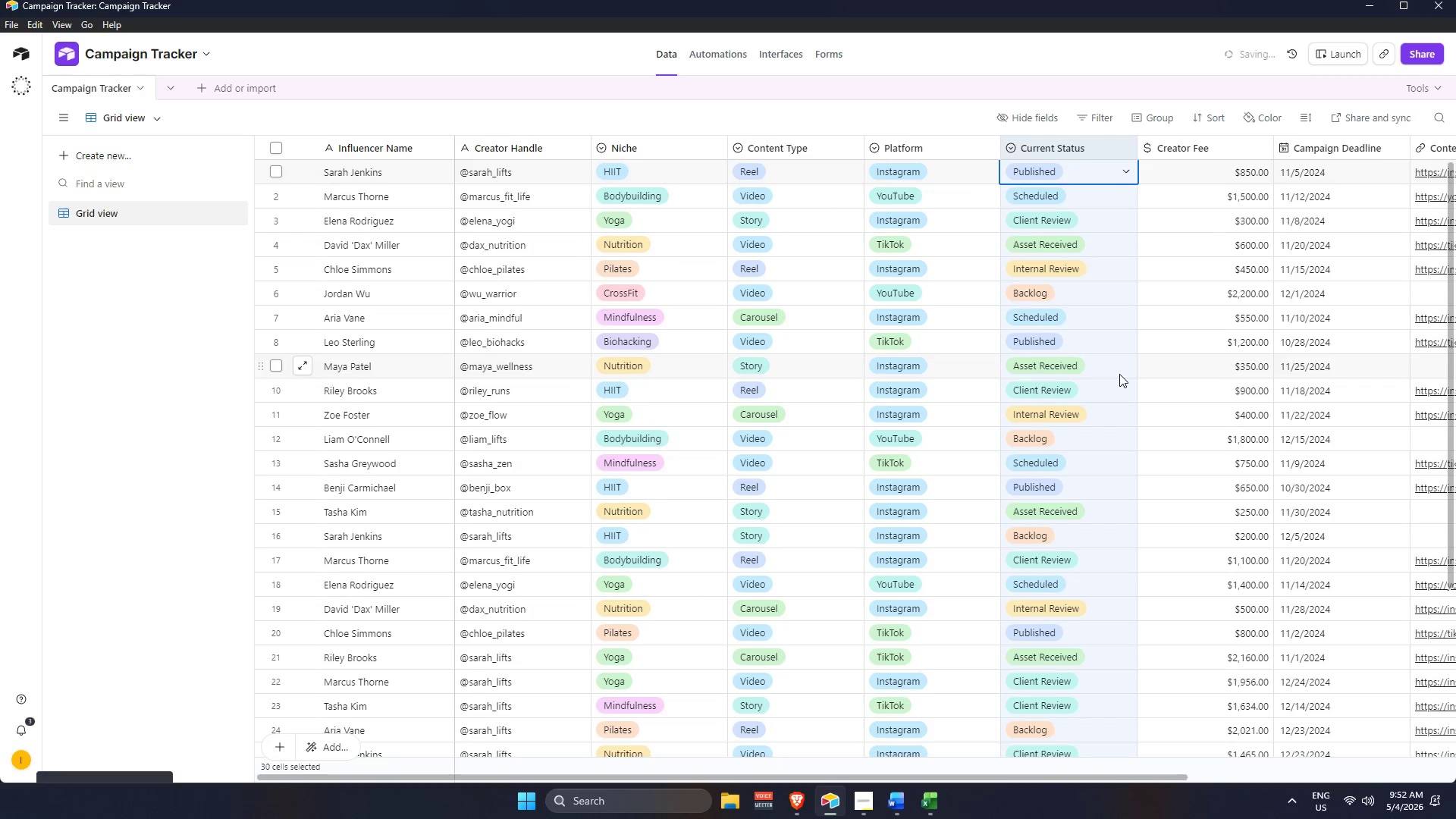 
scroll: coordinate [1038, 405], scroll_direction: up, amount: 7.0
 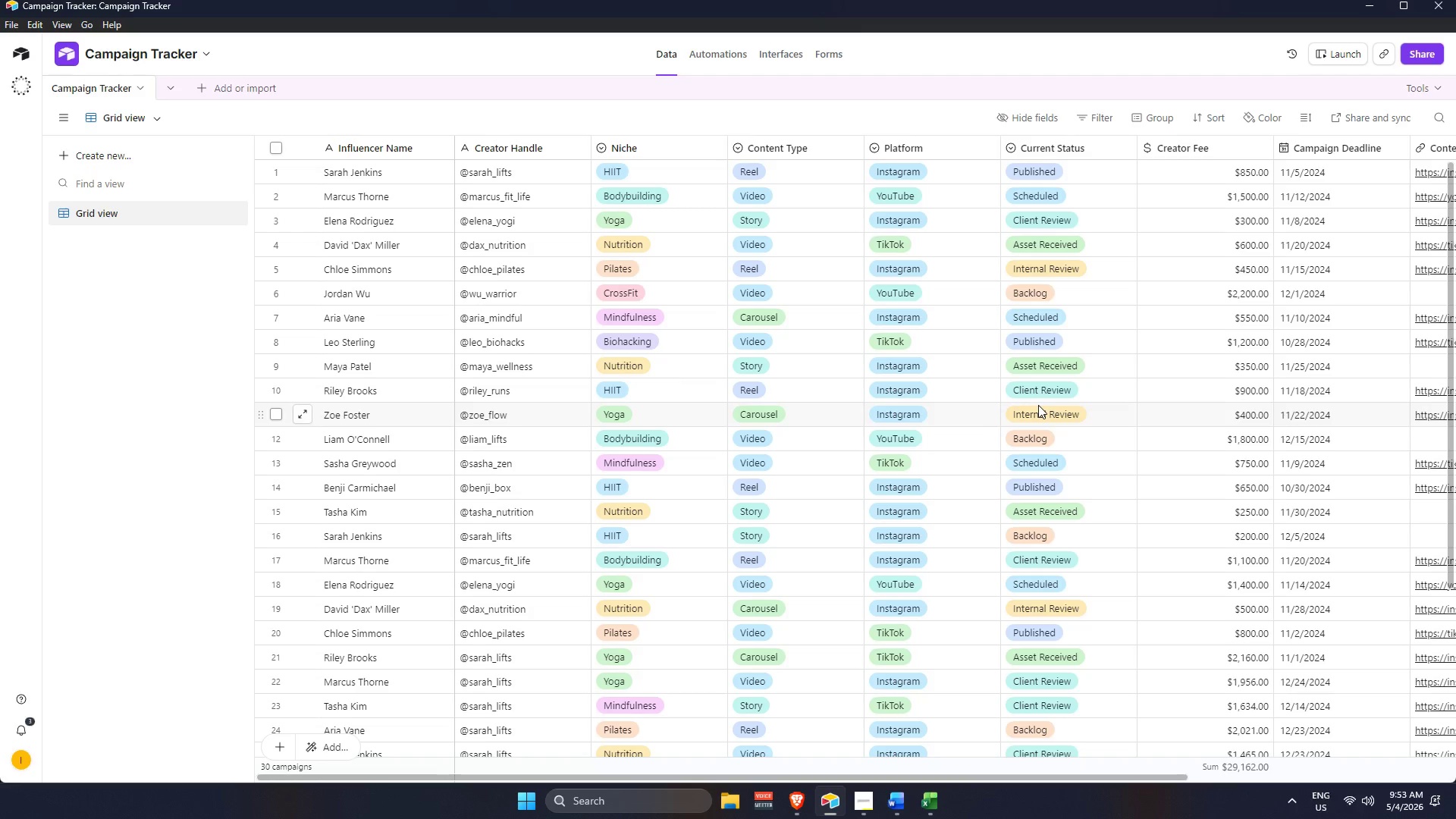 
wait(70.41)
 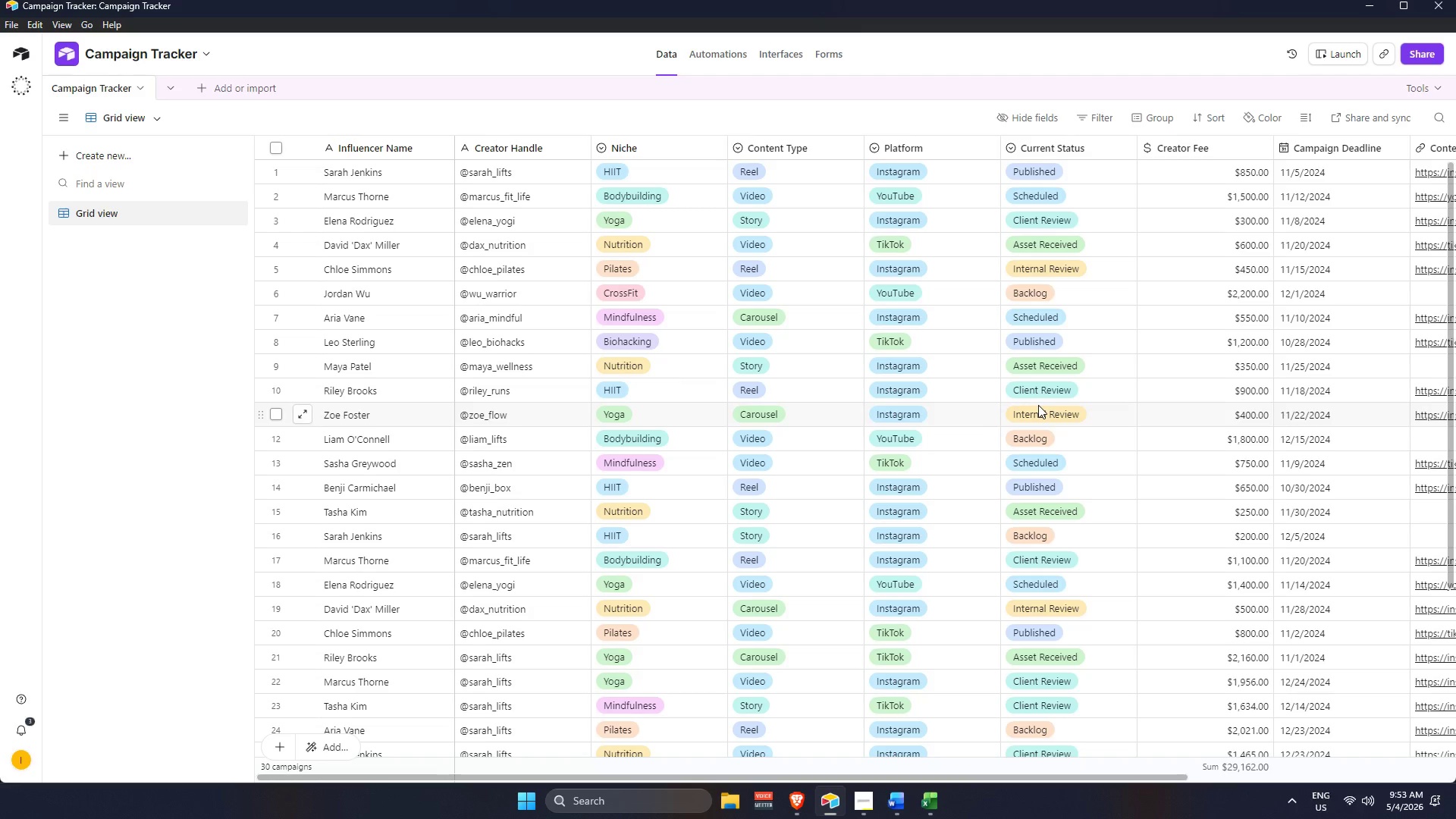 
left_click_drag(start_coordinate=[1051, 776], to_coordinate=[1272, 767])
 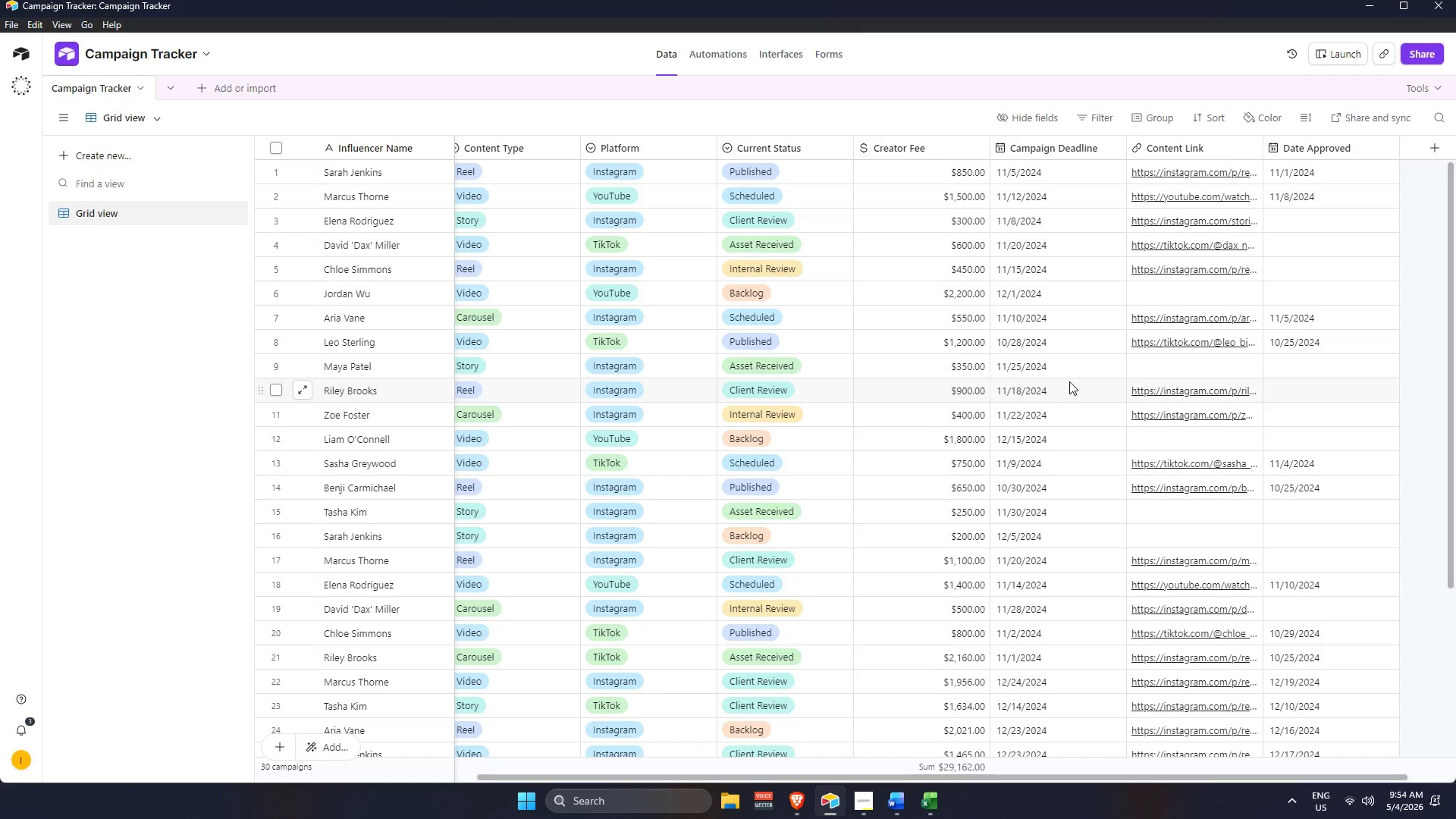 
wait(21.09)
 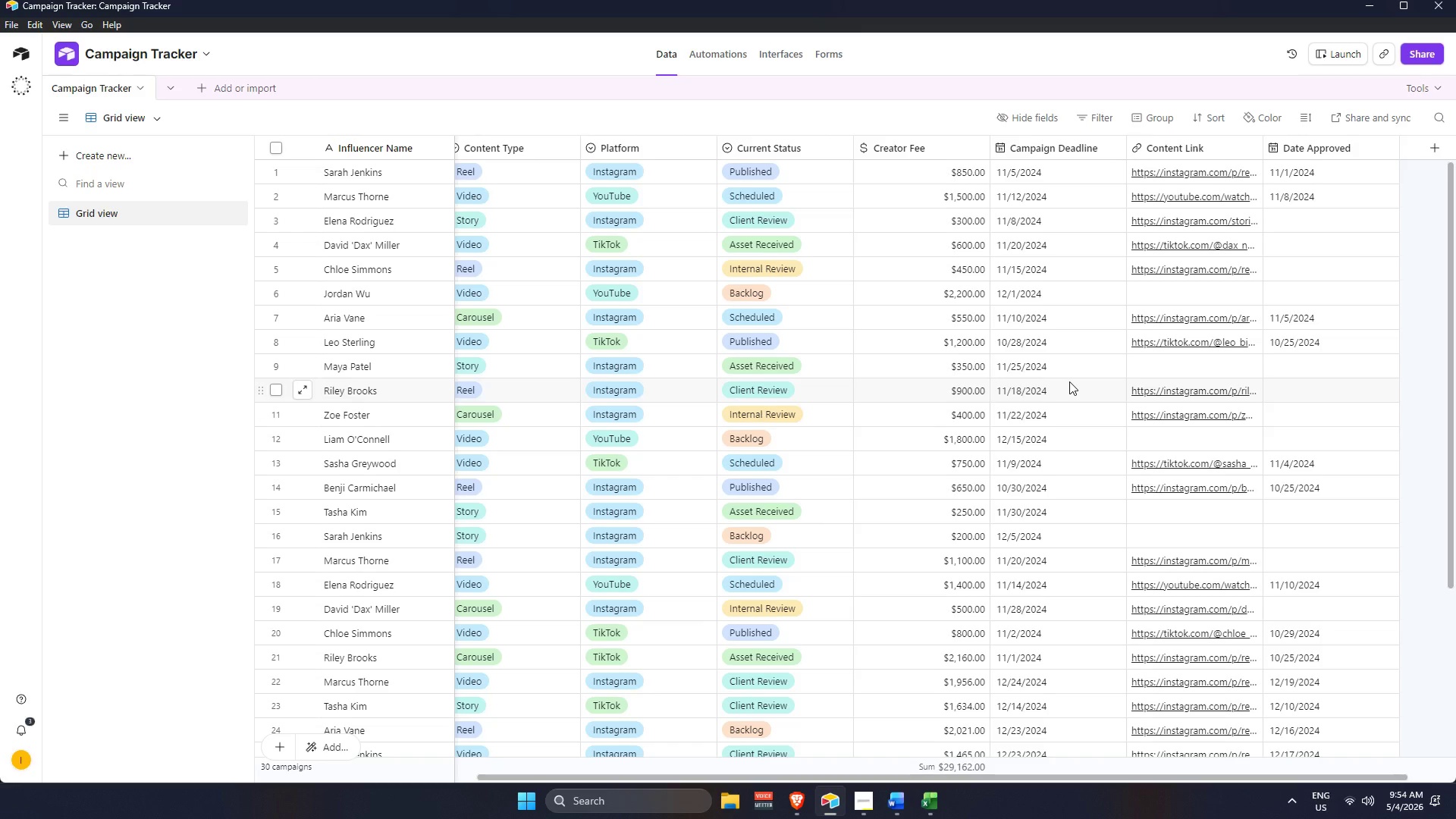 
left_click([877, 808])